 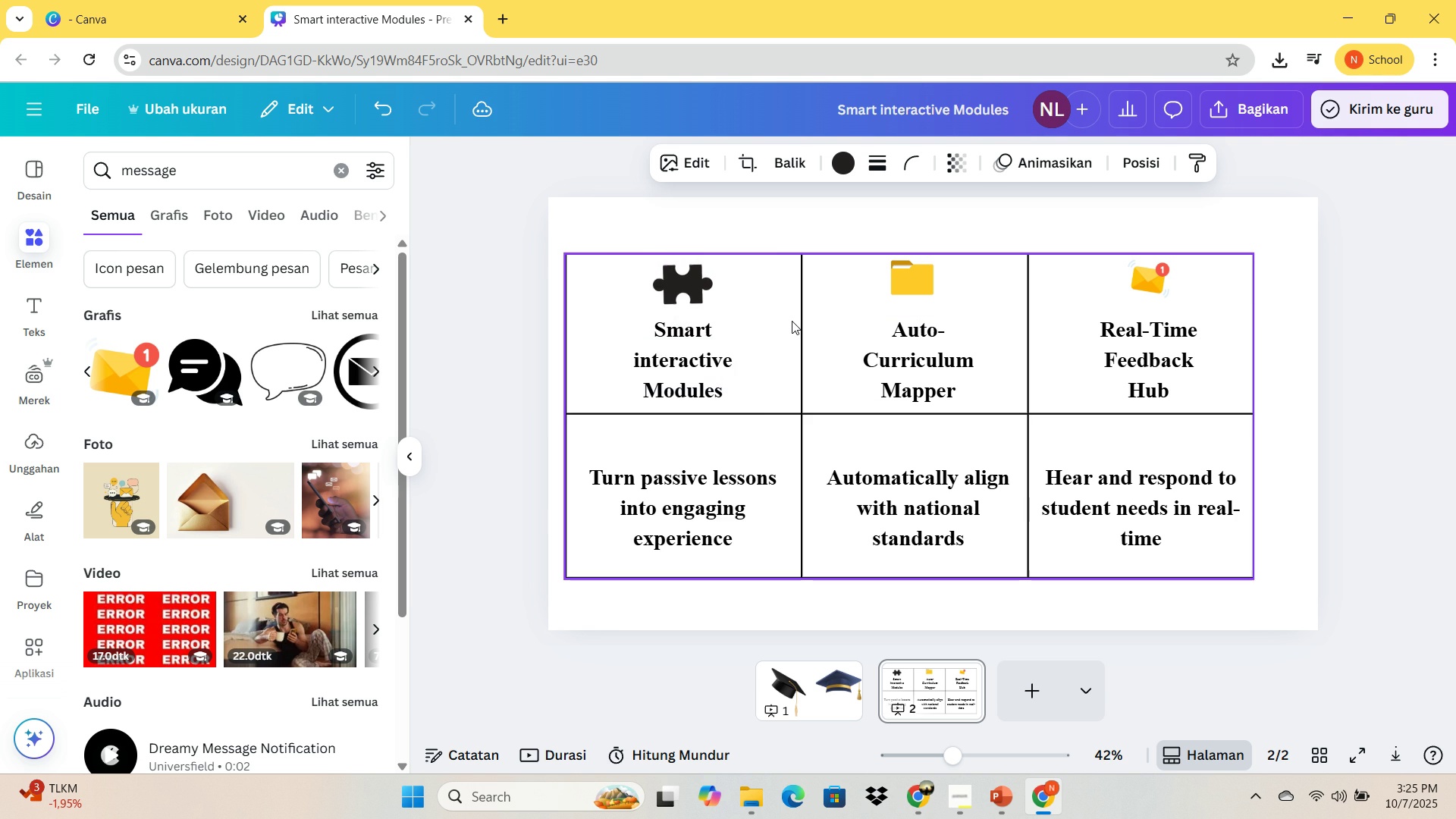 
key(ArrowDown)
 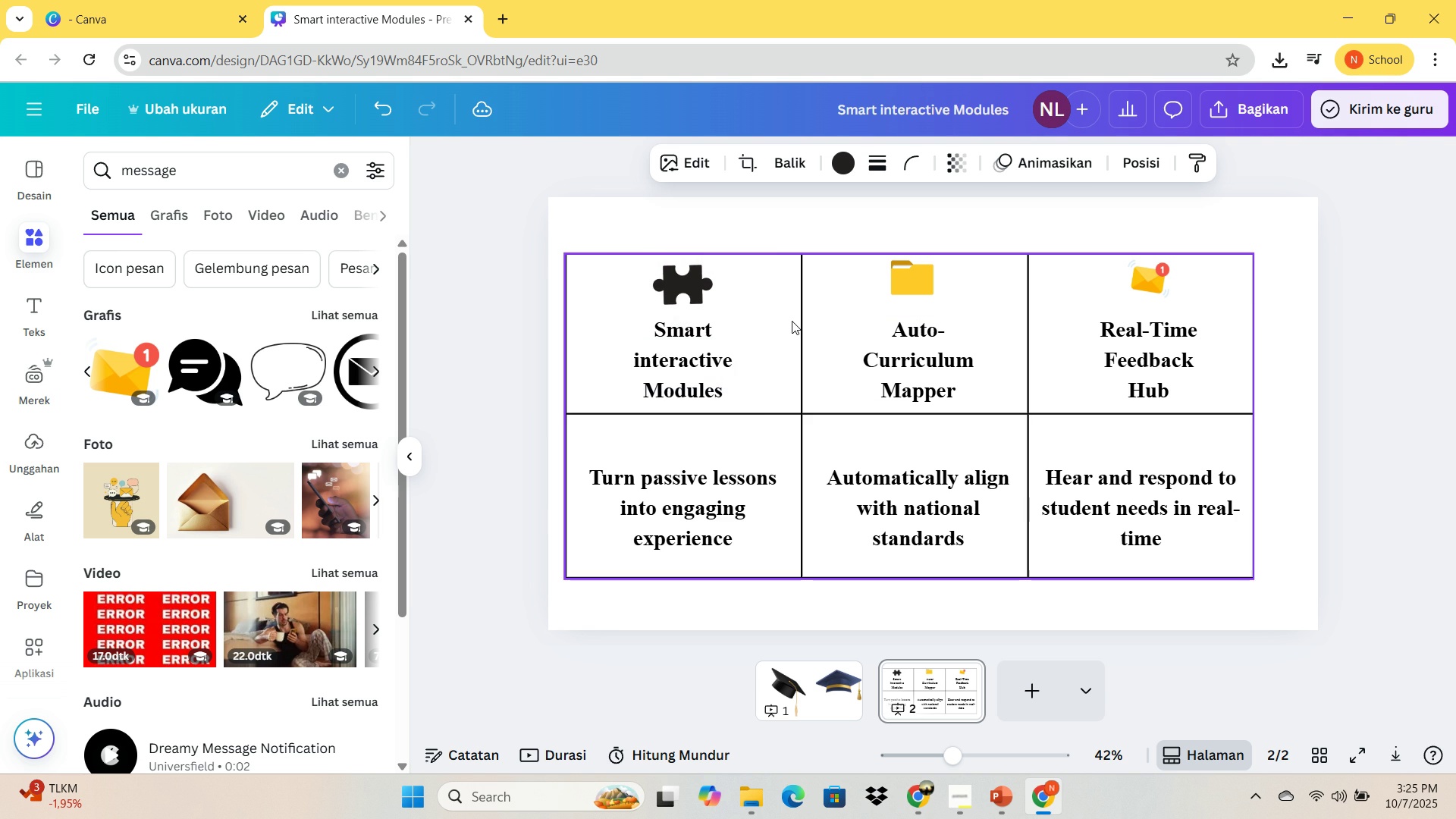 
key(ArrowDown)
 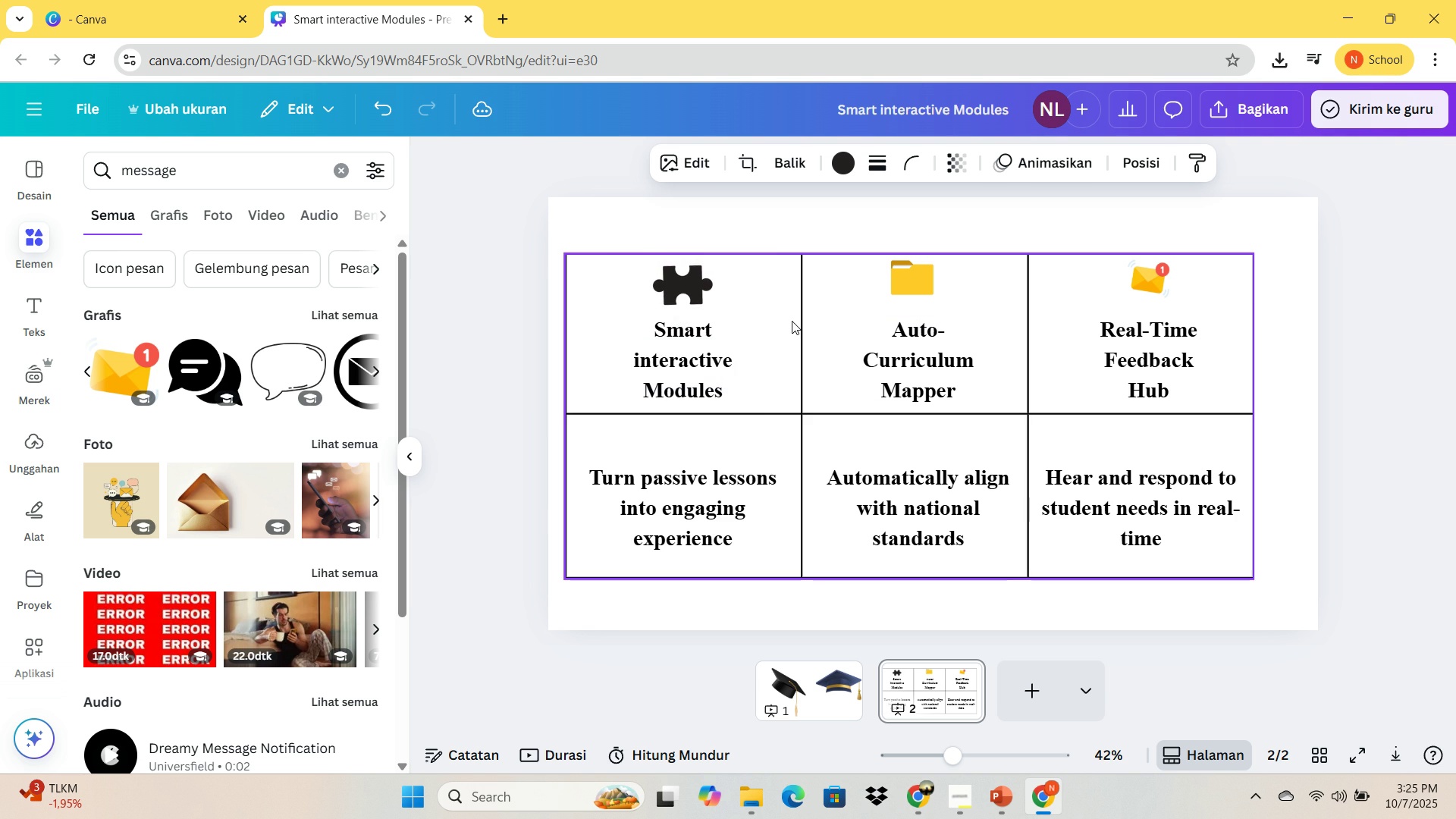 
key(ArrowDown)
 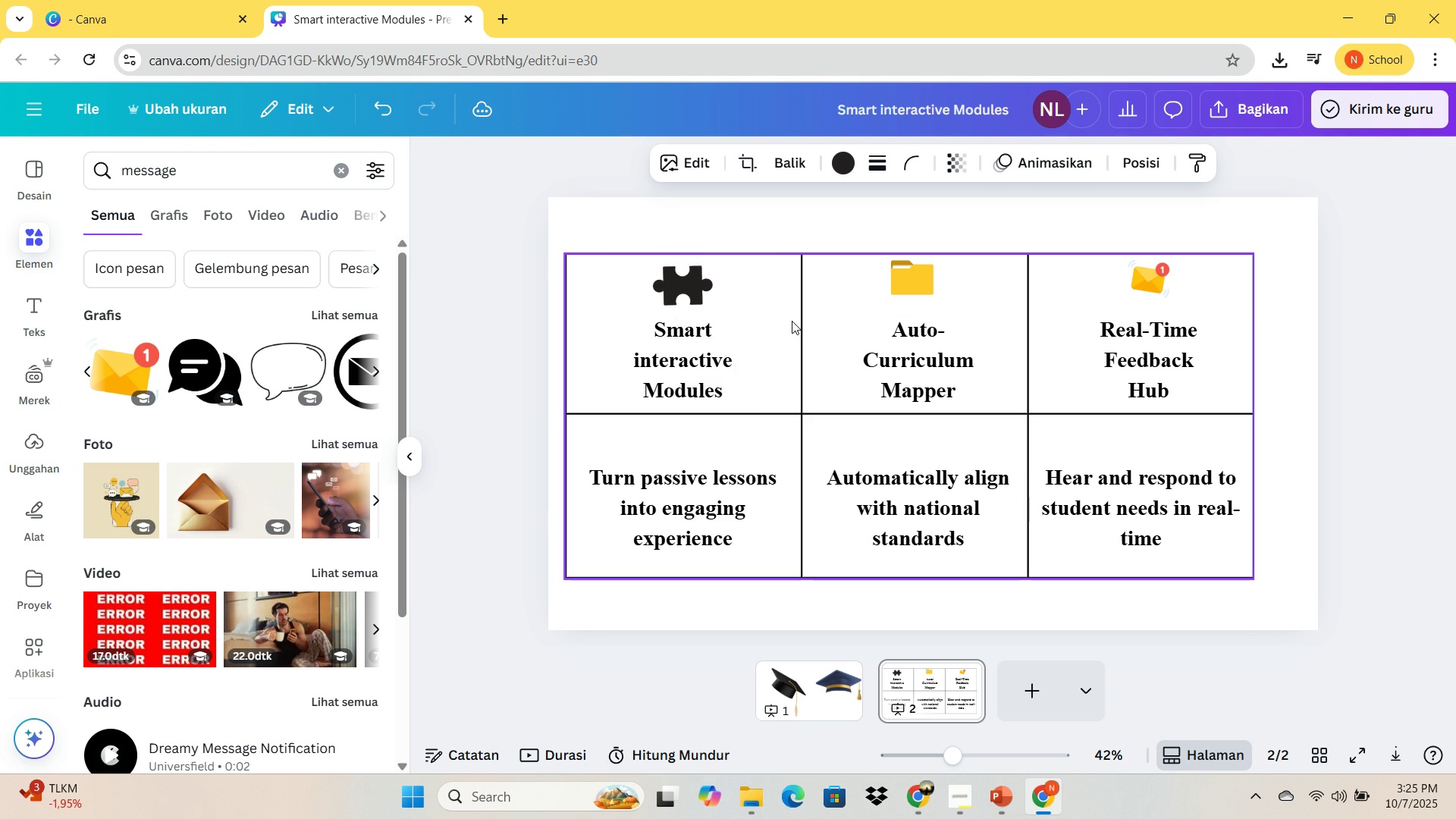 
key(ArrowDown)
 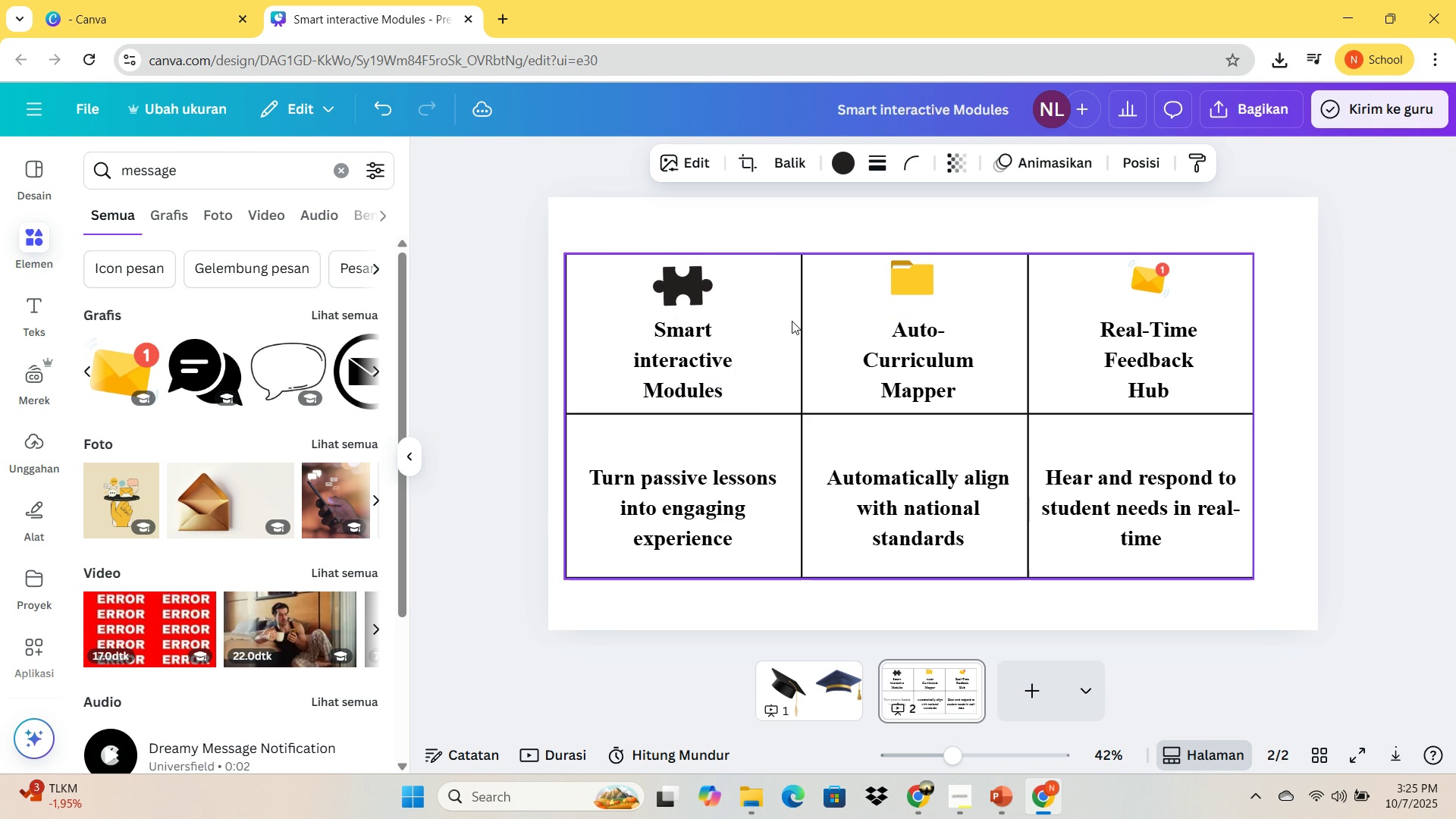 
key(ArrowDown)
 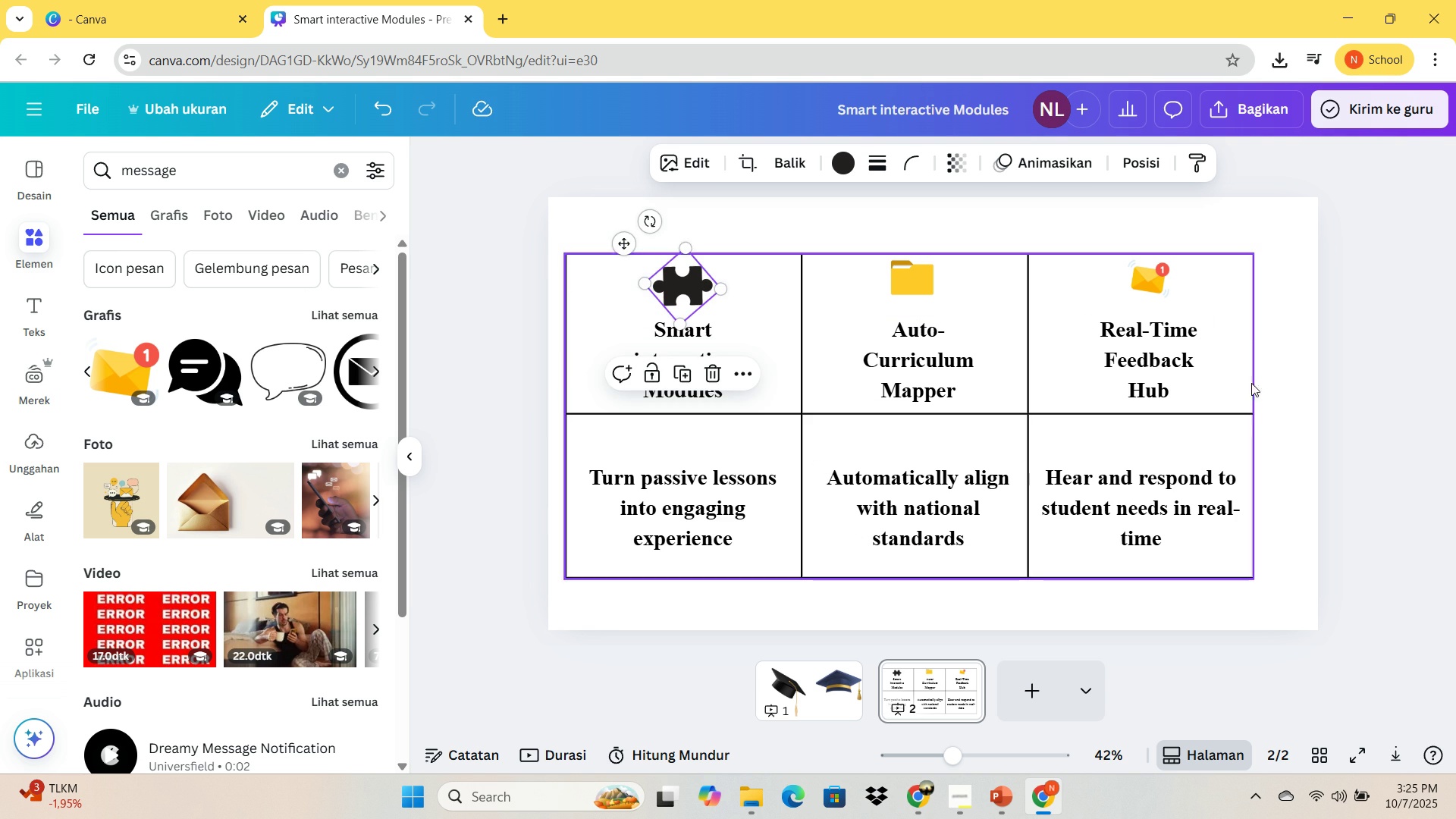 
left_click([1328, 349])
 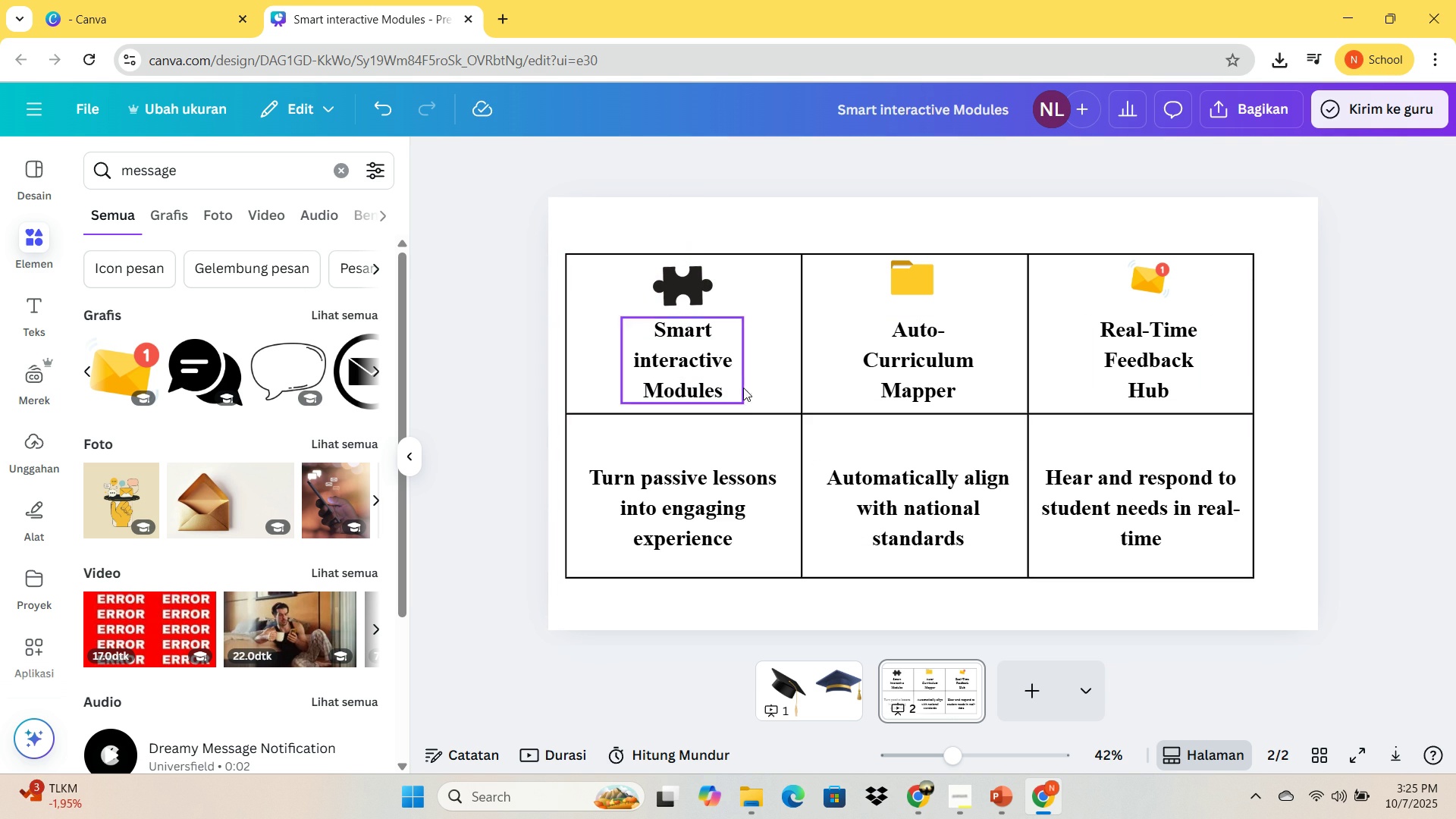 
left_click([751, 412])
 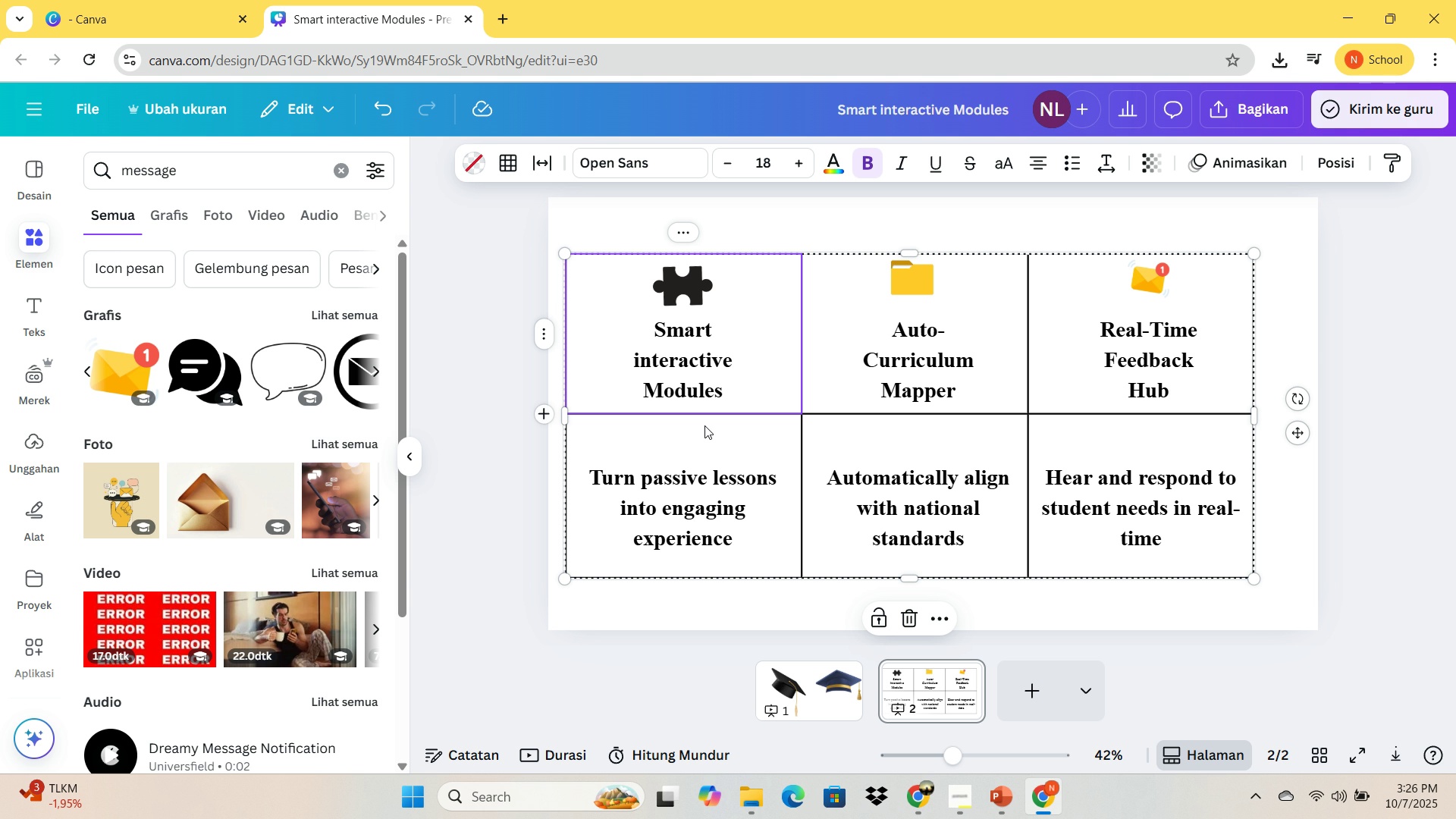 
wait(27.42)
 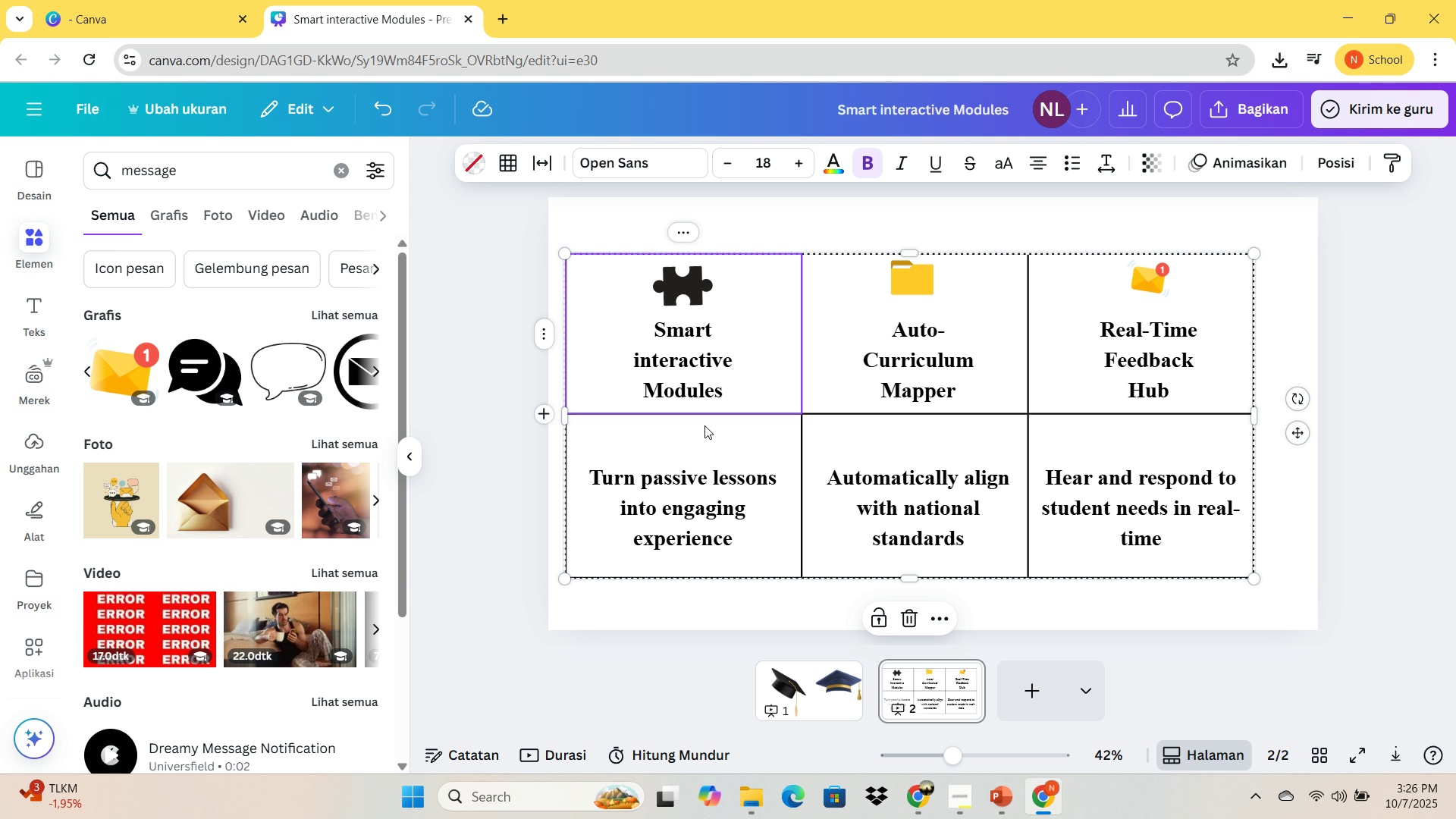 
left_click([501, 557])
 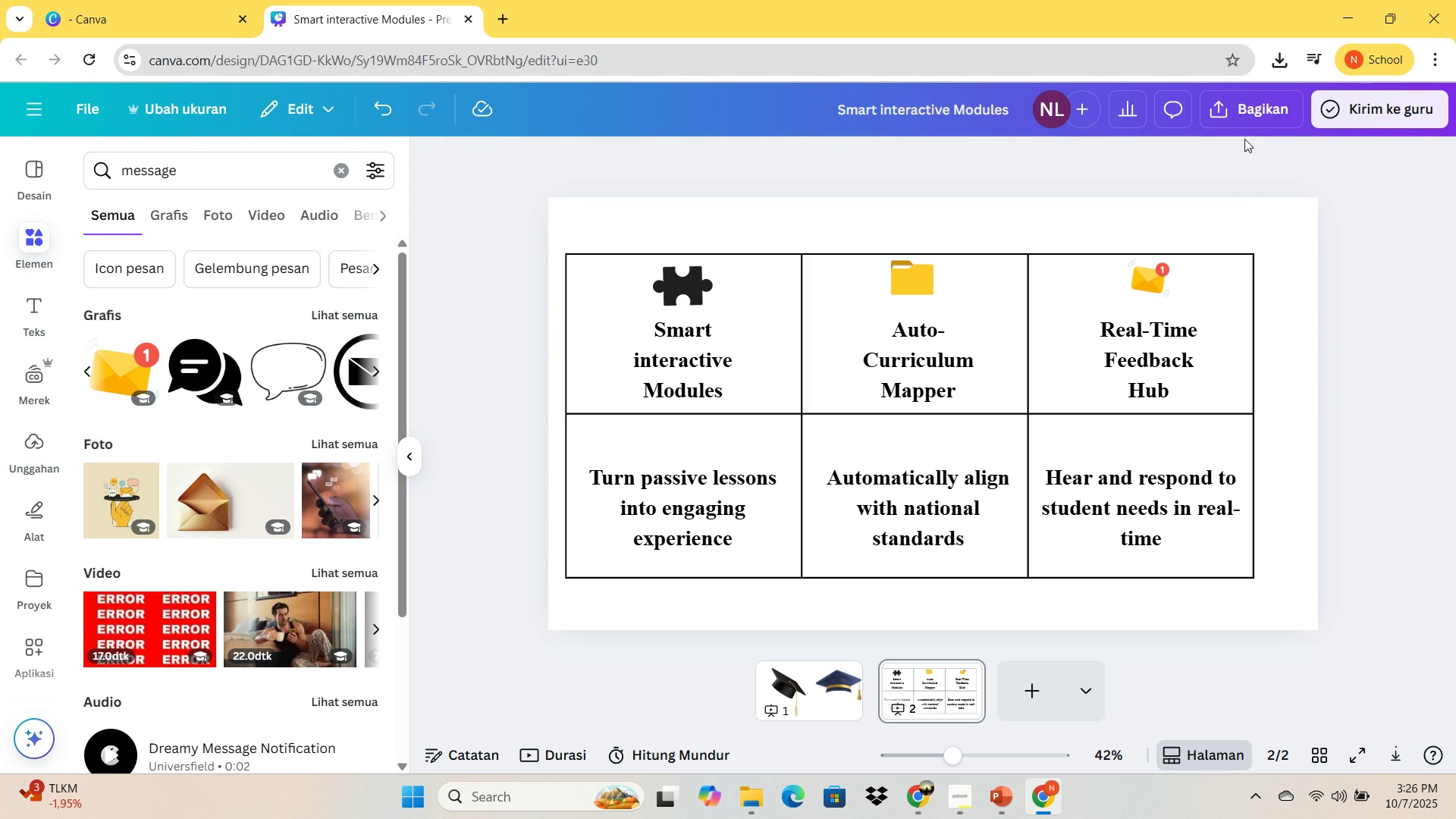 
left_click([1251, 119])
 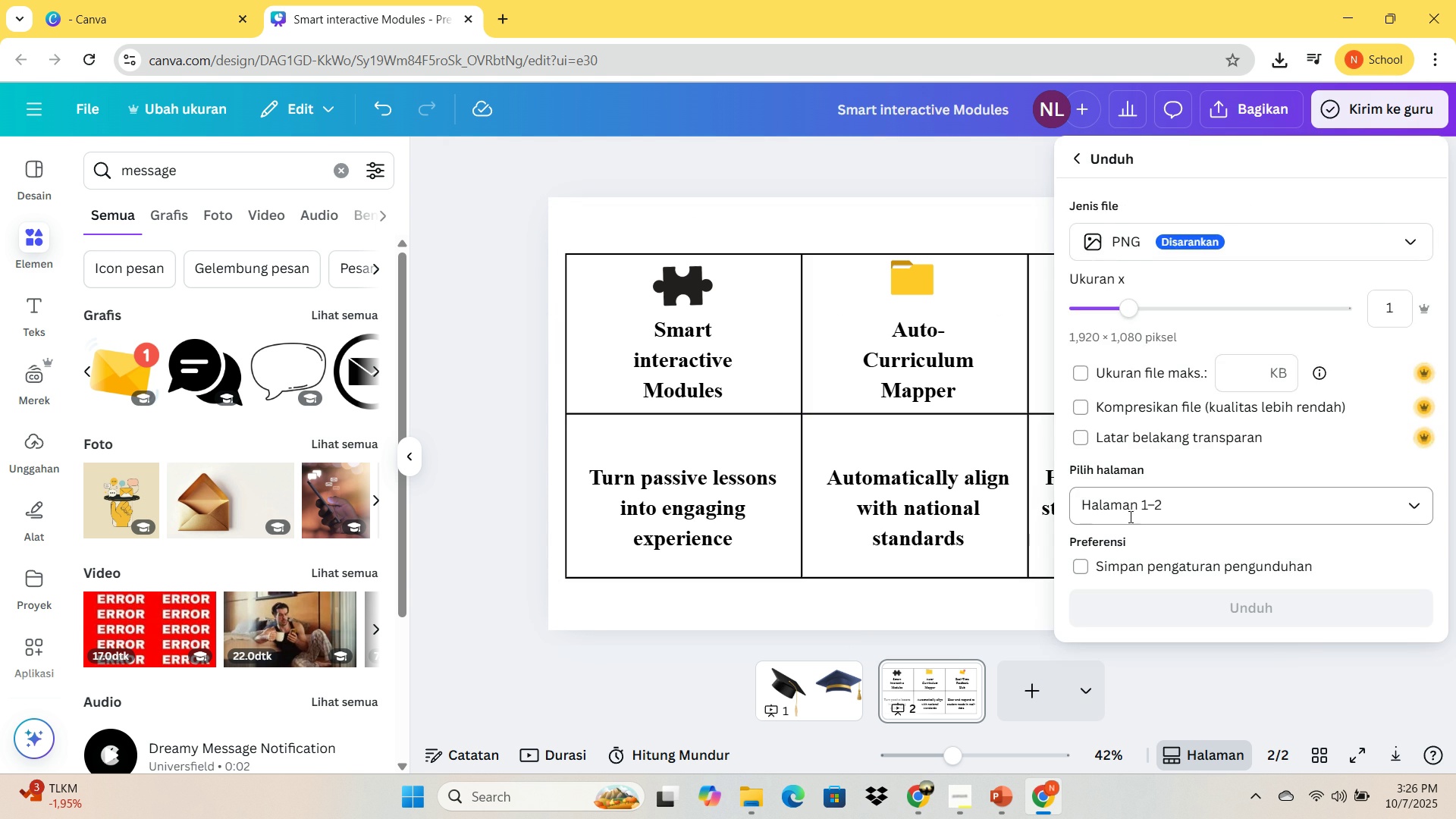 
left_click([1131, 504])
 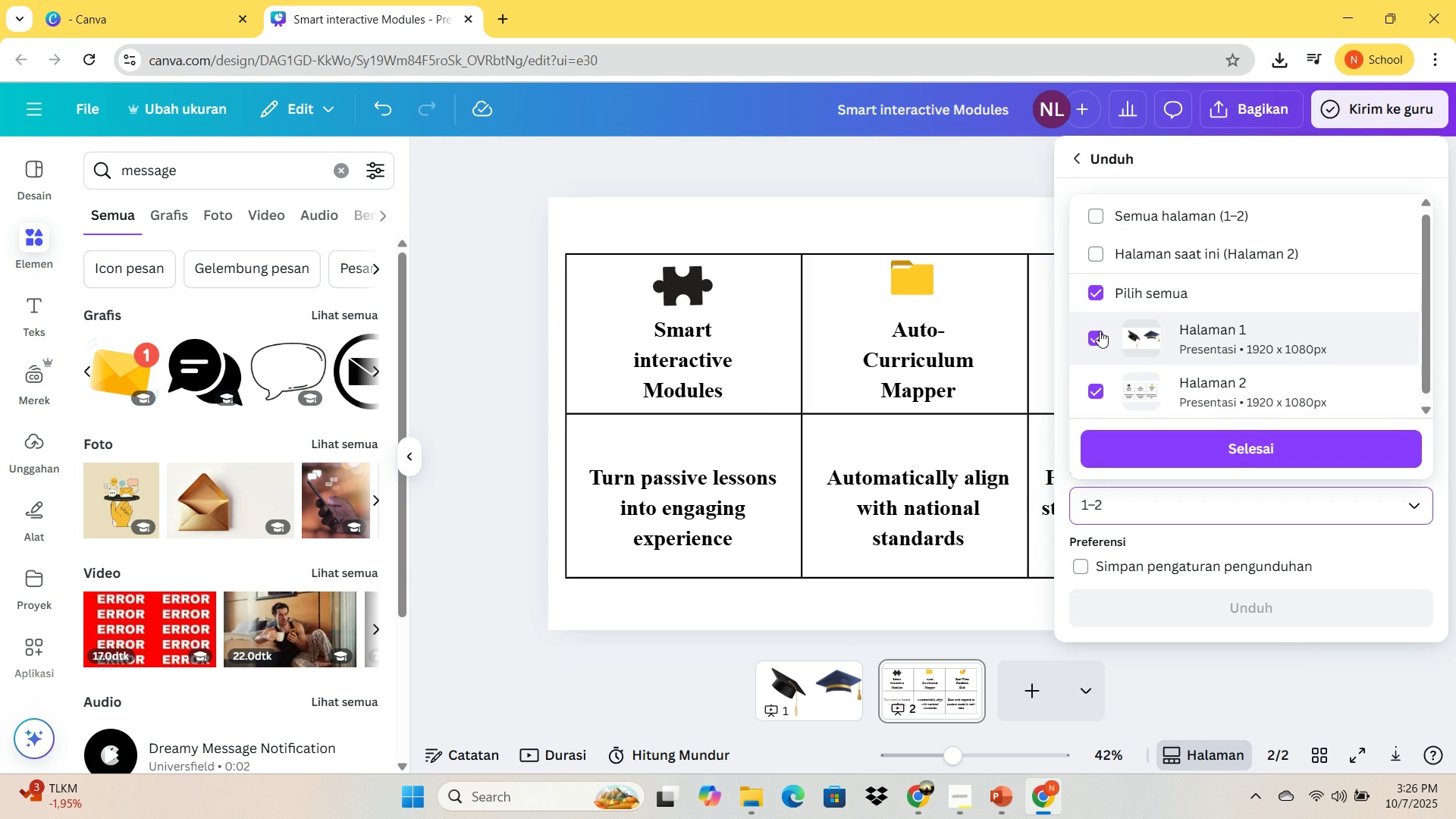 
left_click([1100, 331])
 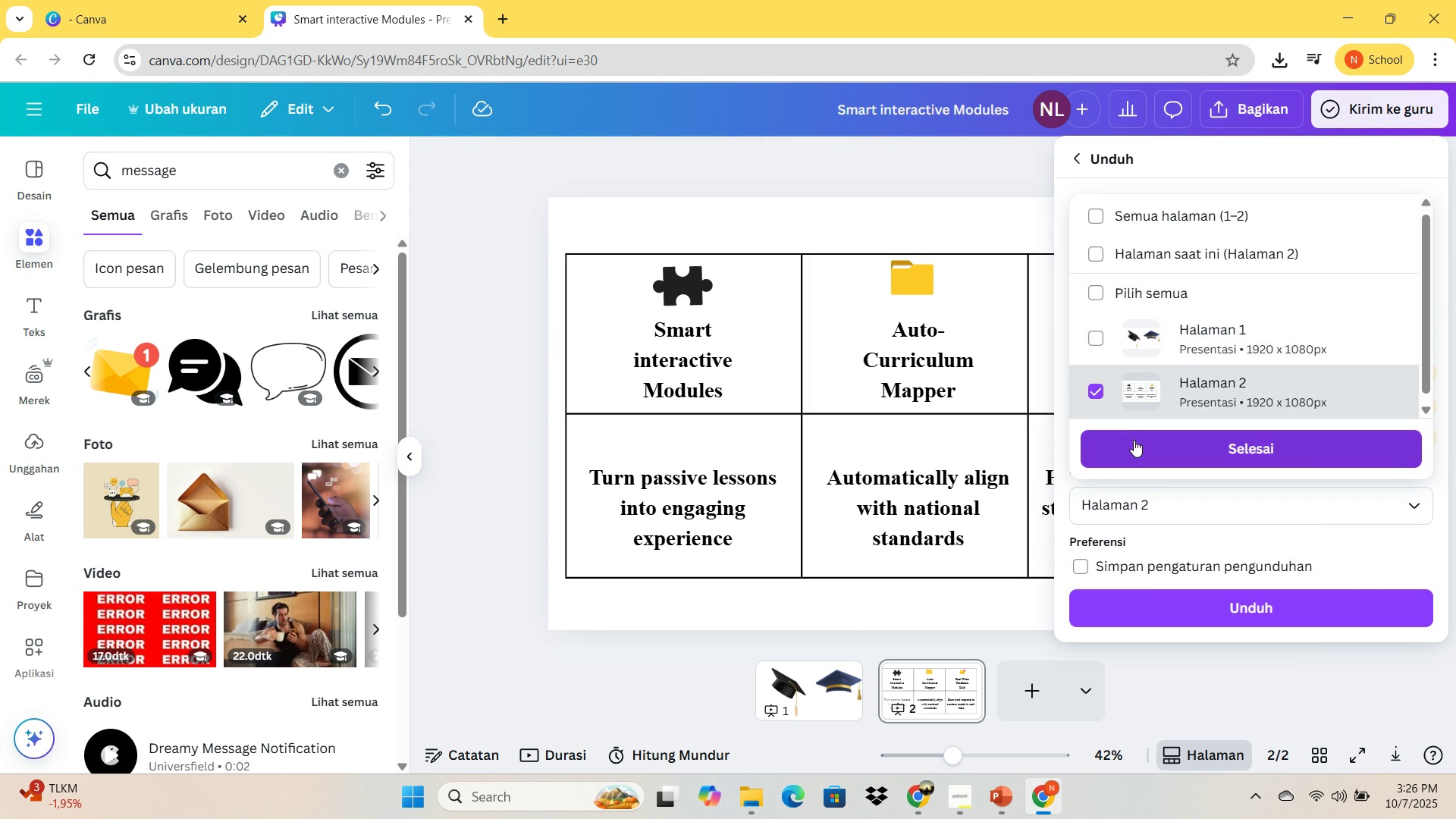 
left_click([1134, 440])
 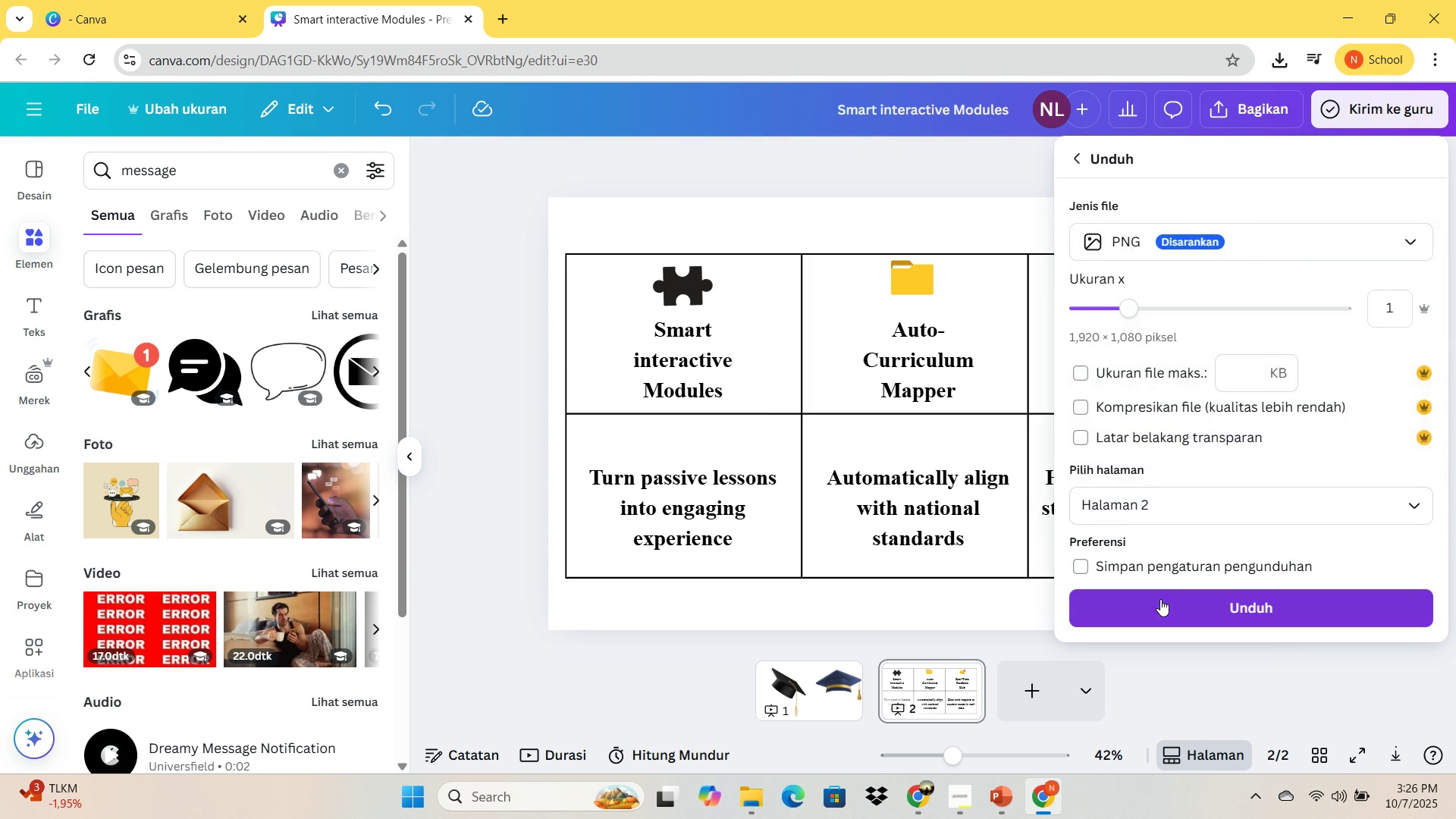 
left_click([1160, 599])
 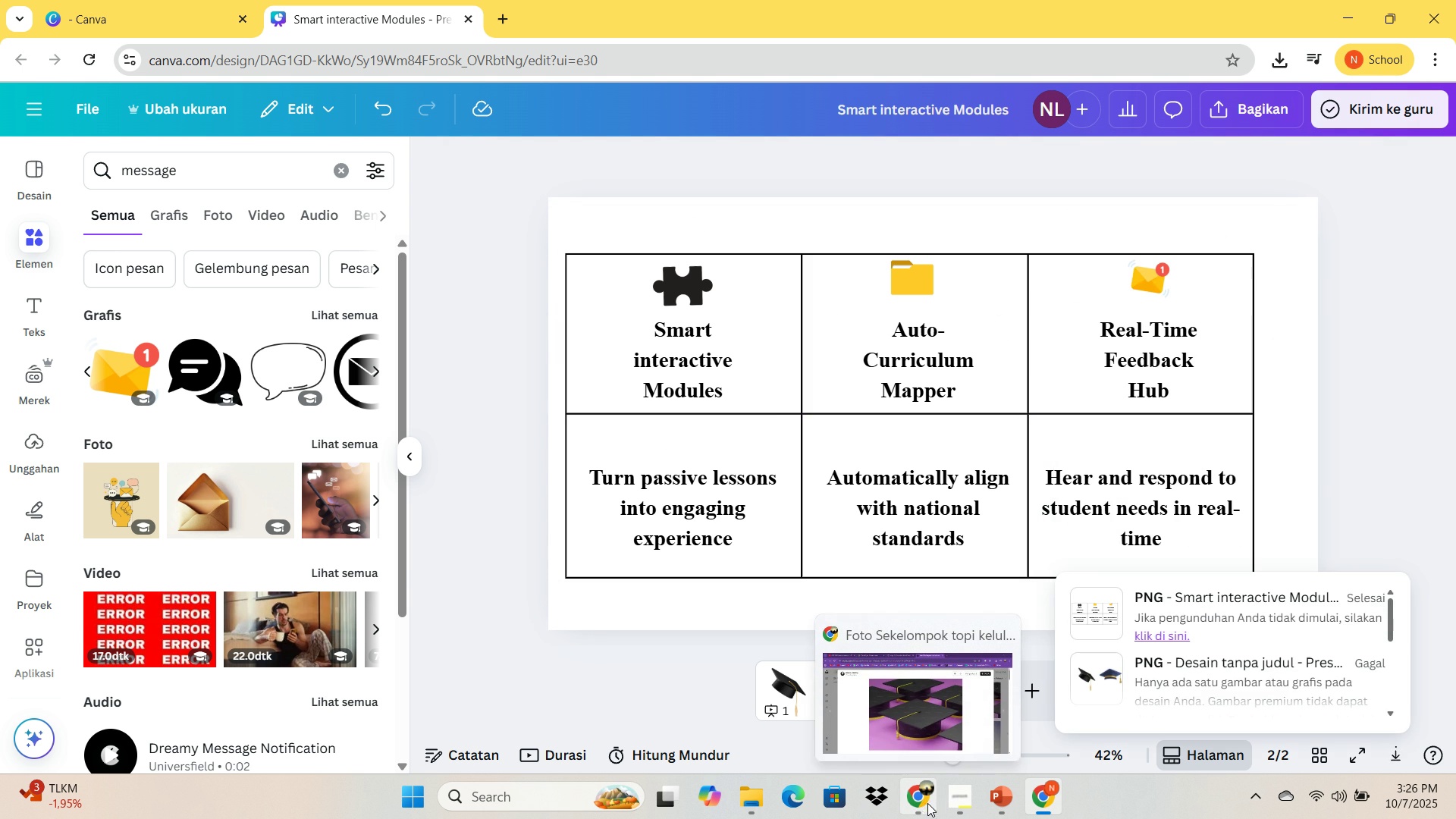 
left_click([1003, 799])
 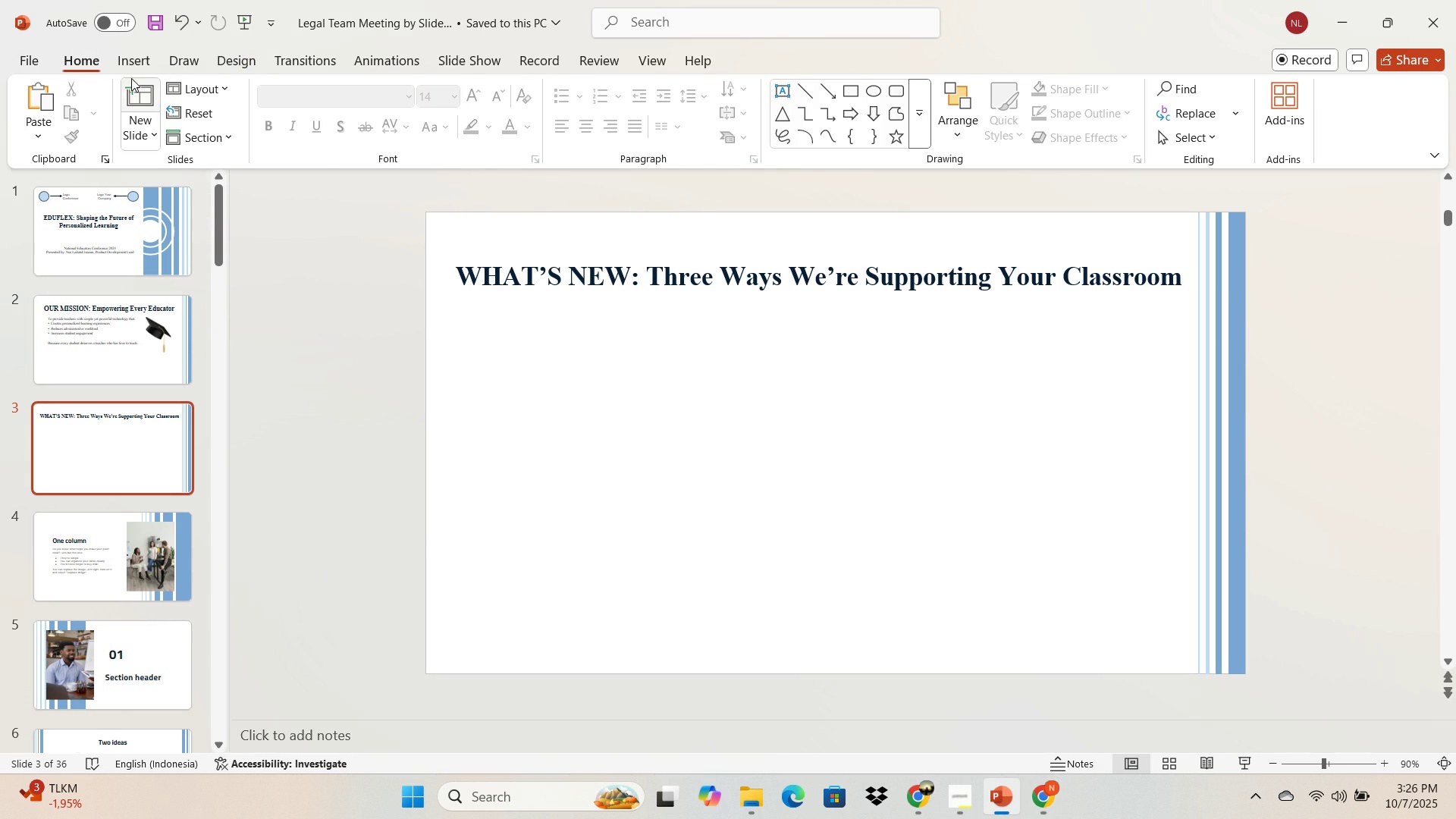 
left_click([133, 64])
 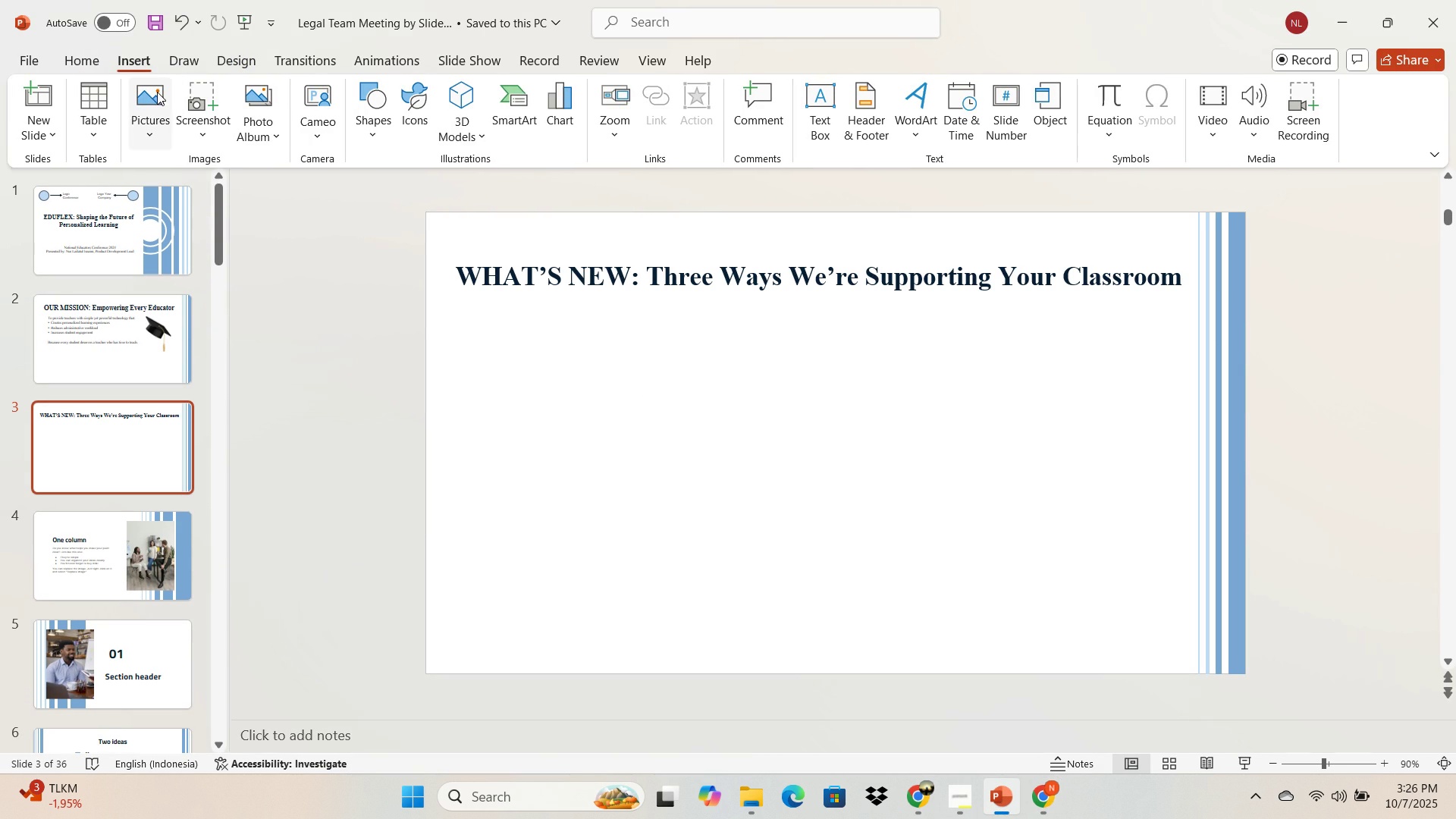 
left_click([157, 92])
 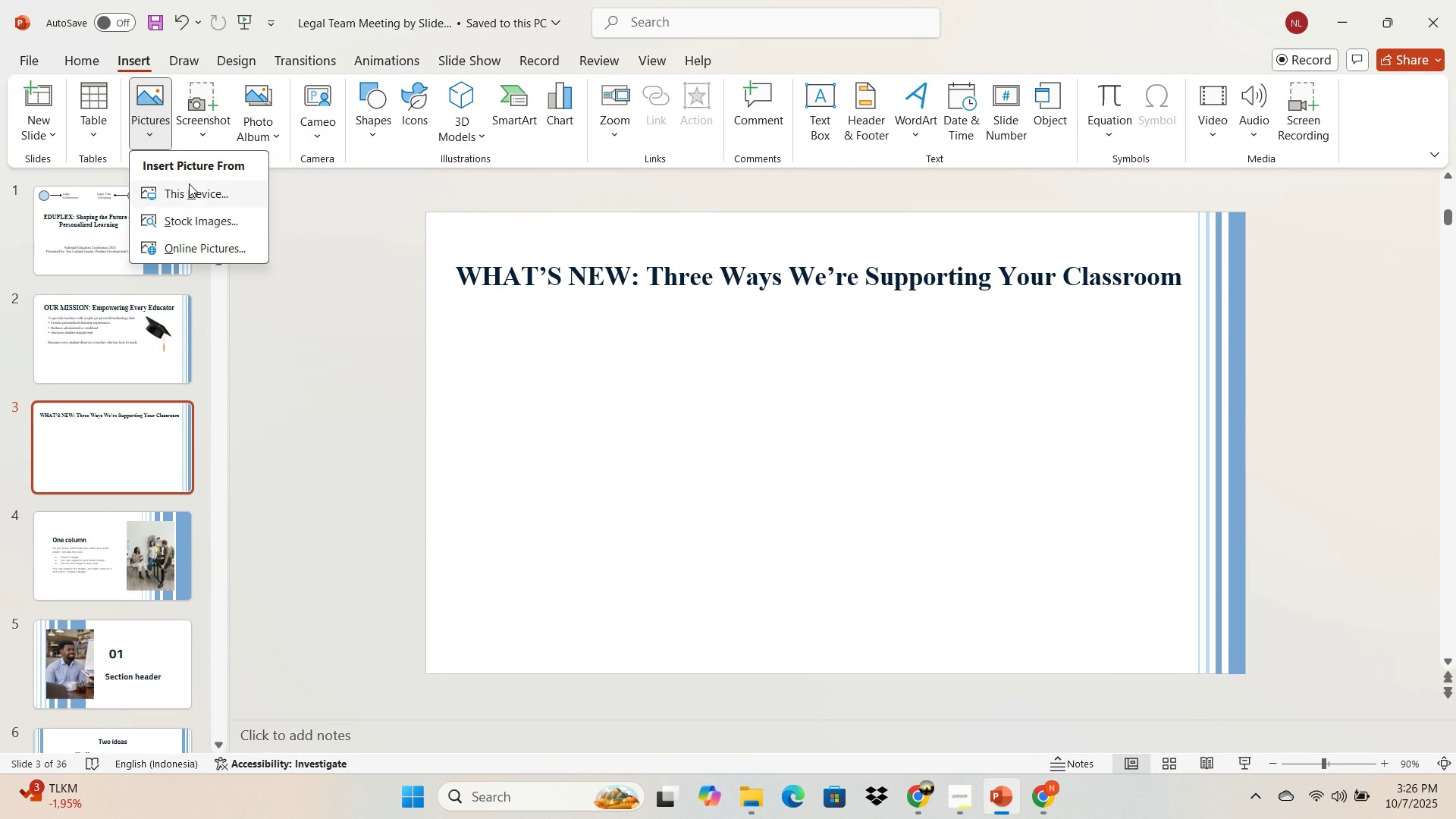 
left_click([189, 184])
 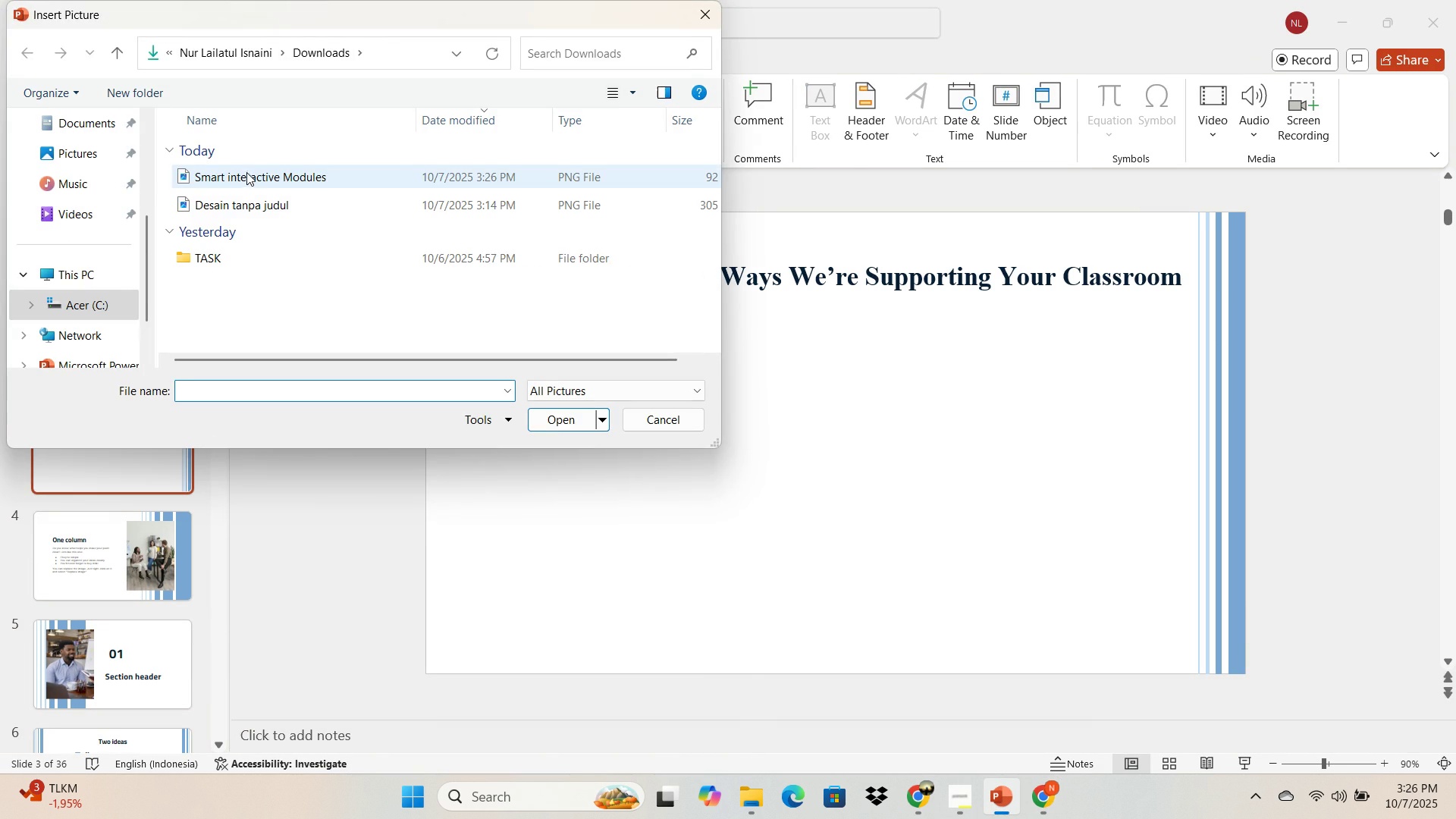 
double_click([246, 173])
 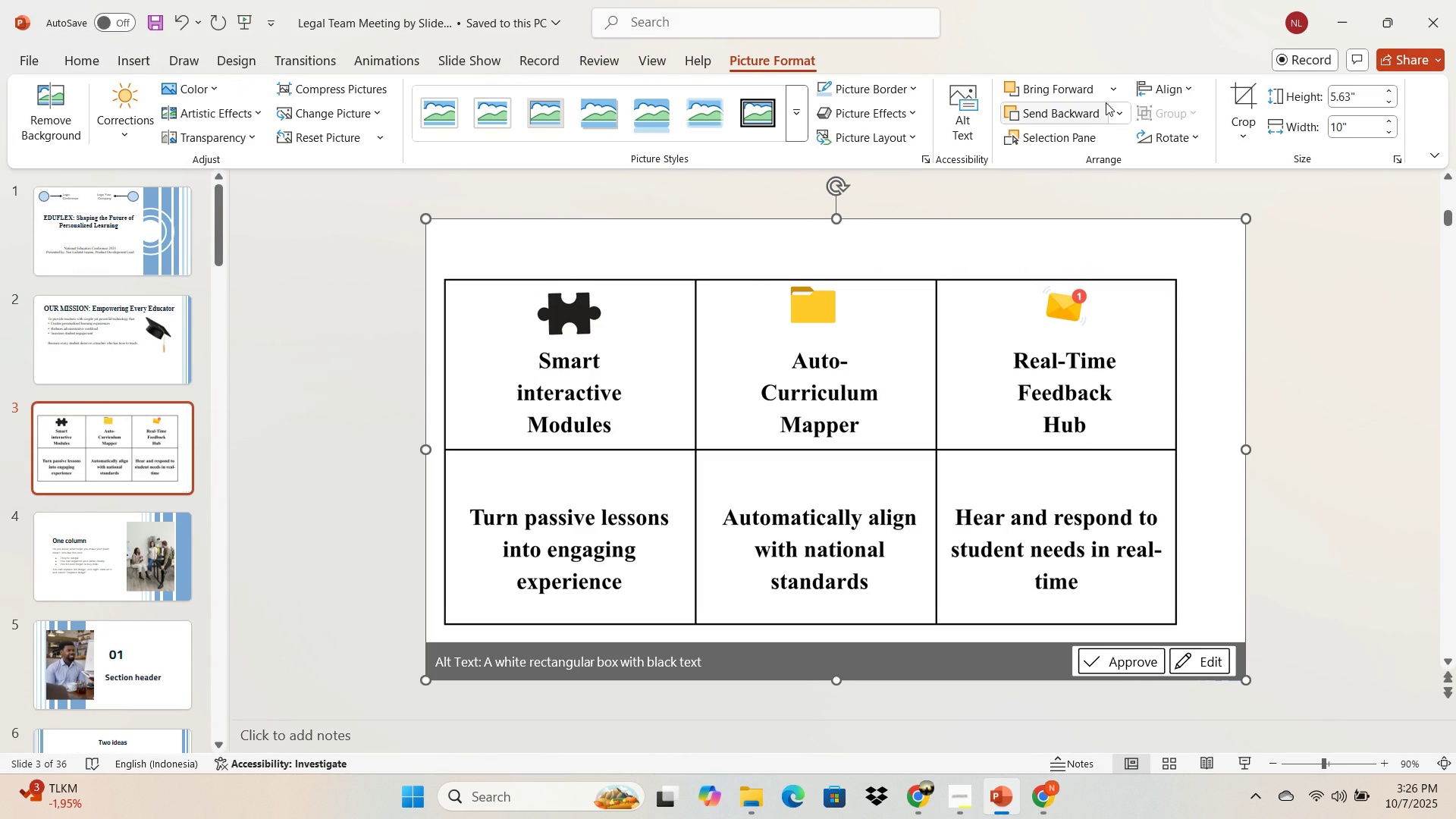 
left_click([1247, 101])